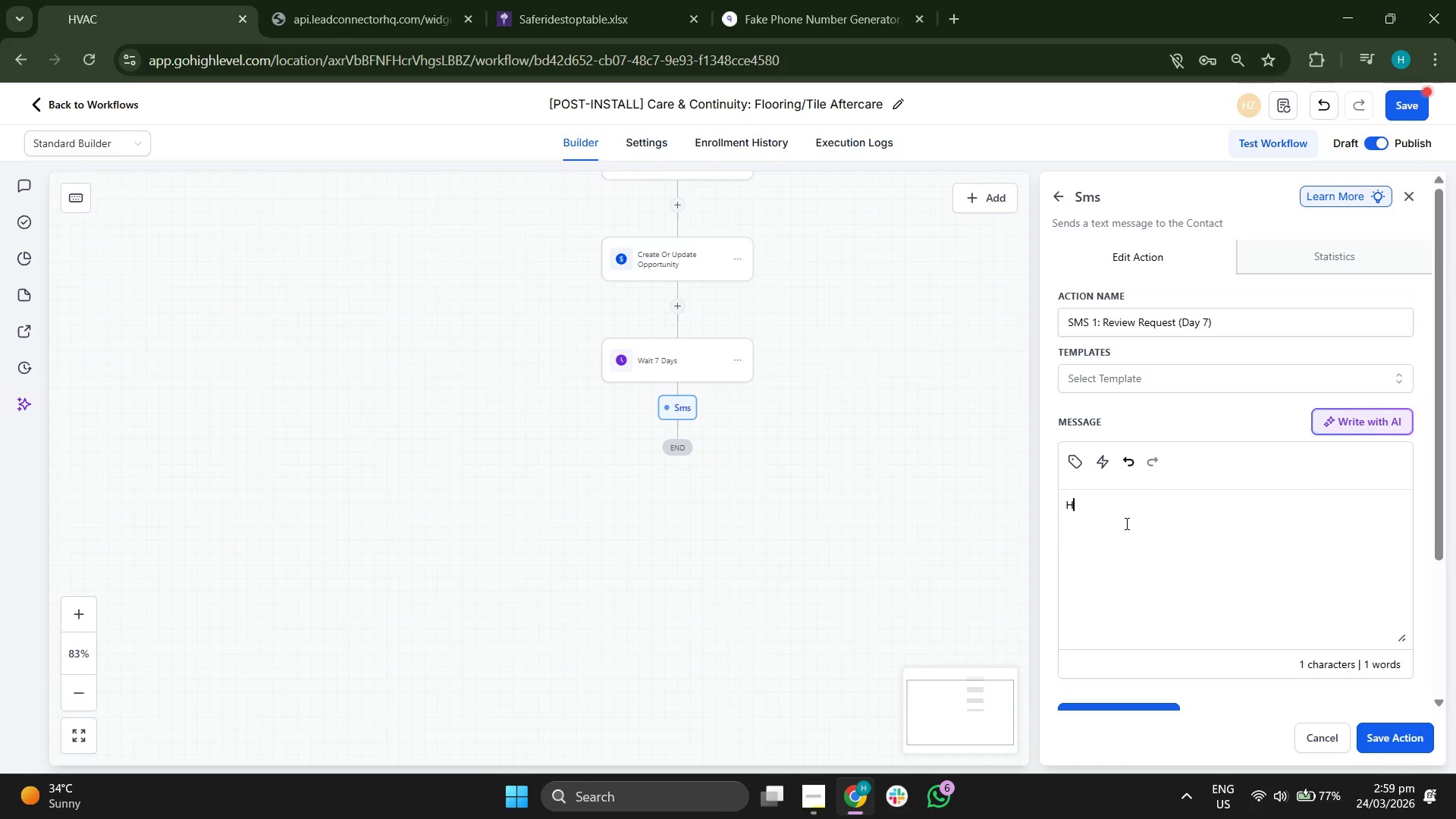 
key(I)
 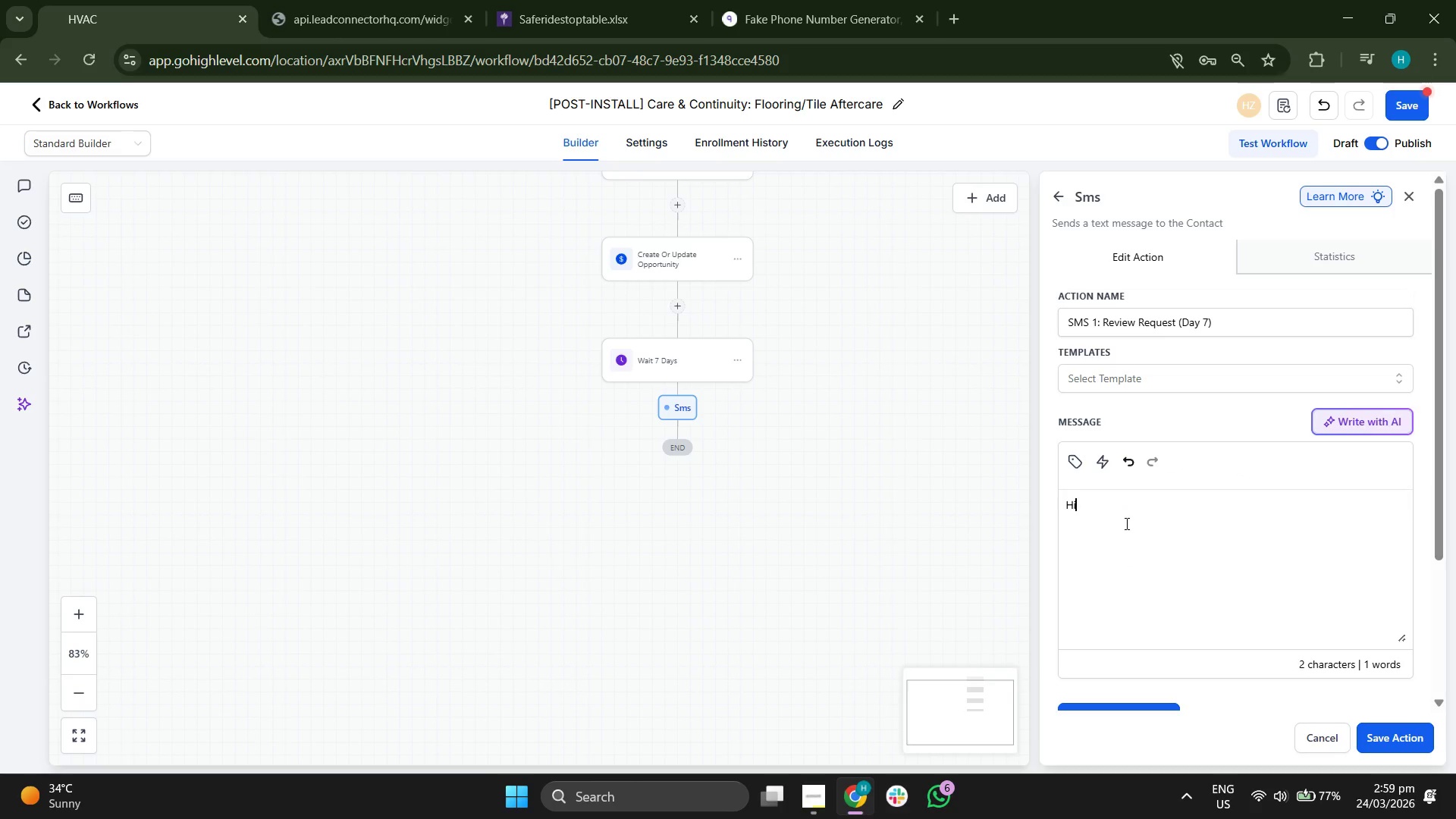 
key(Space)
 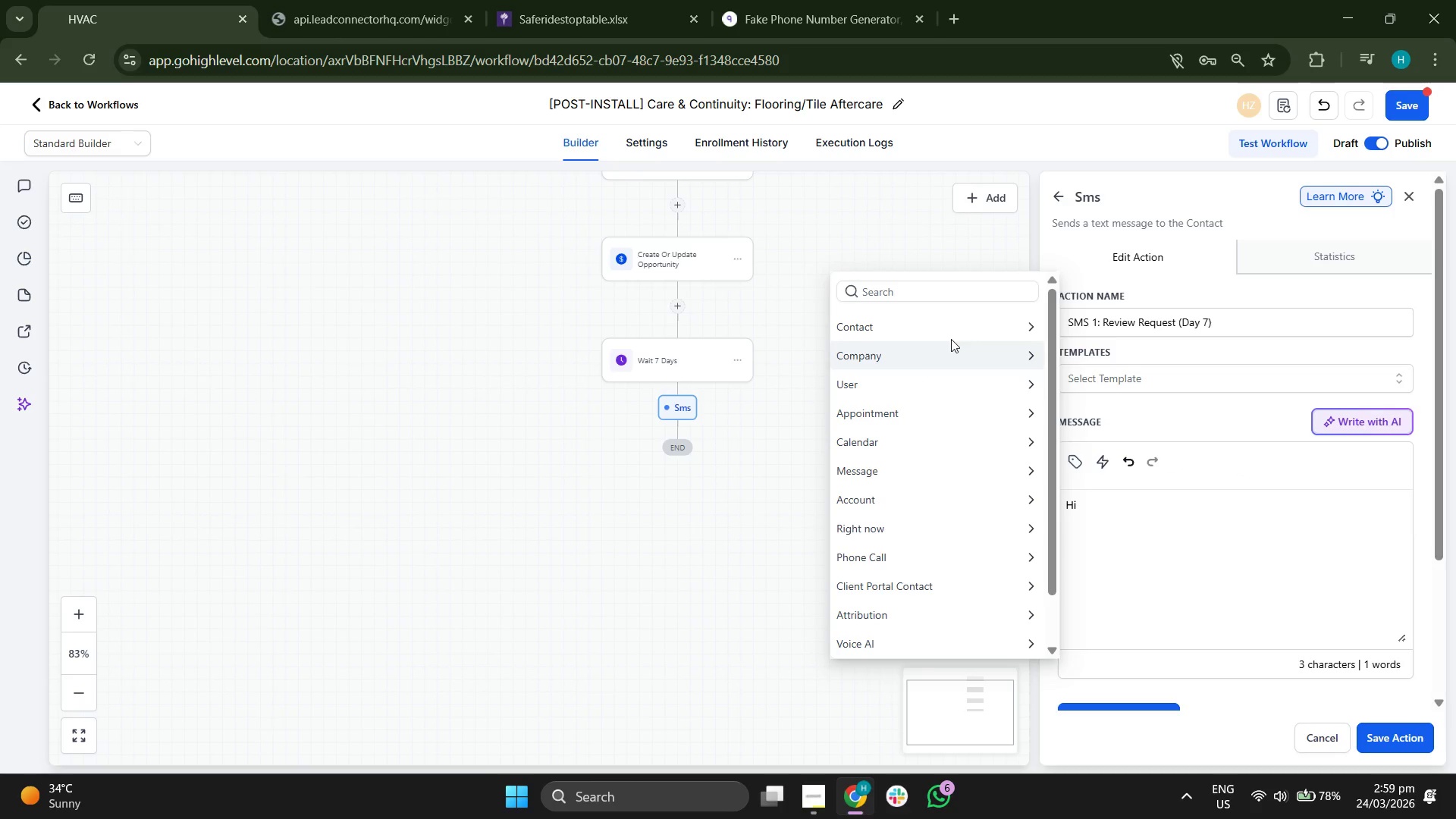 
left_click([949, 331])
 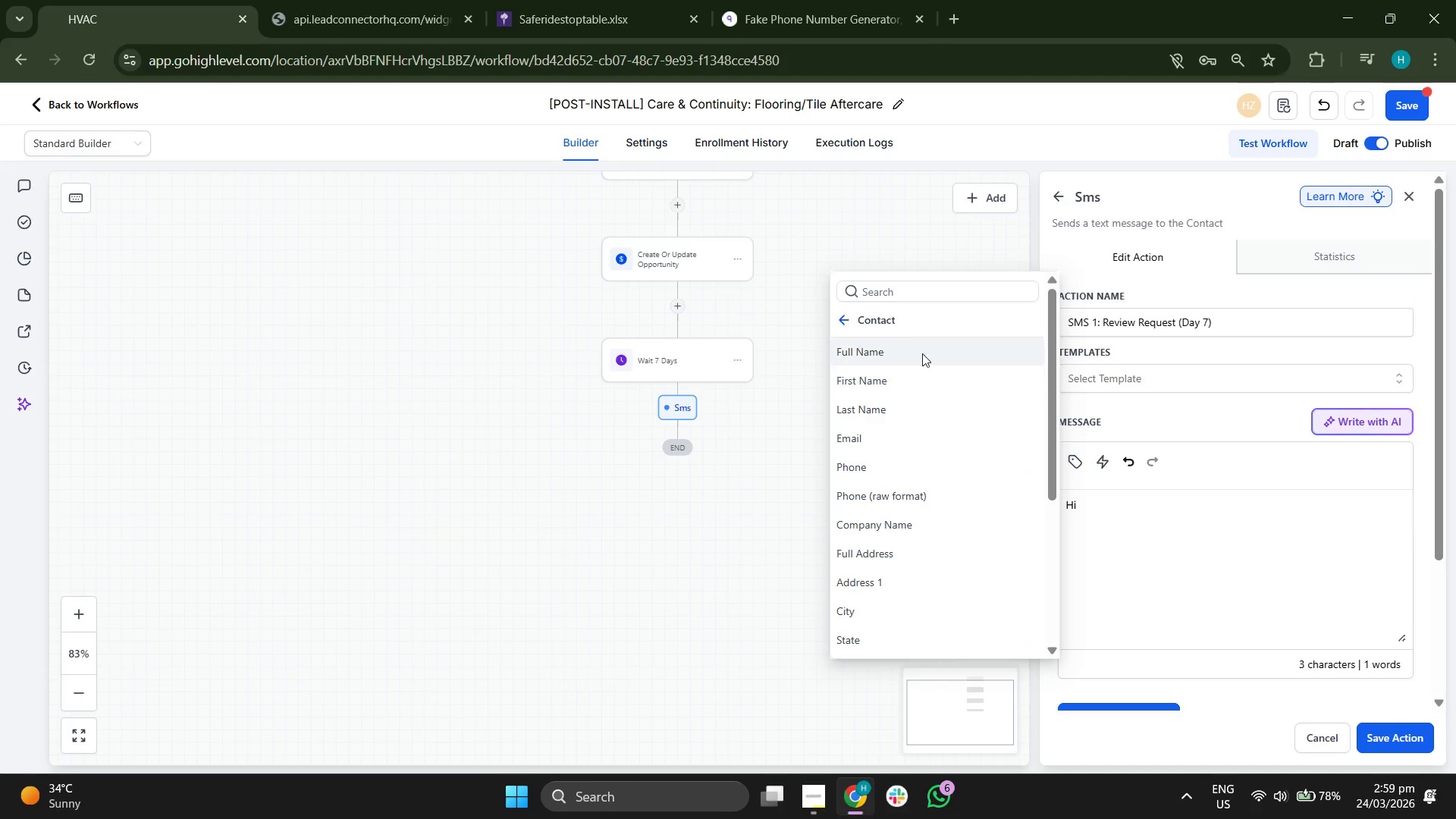 
left_click([915, 376])
 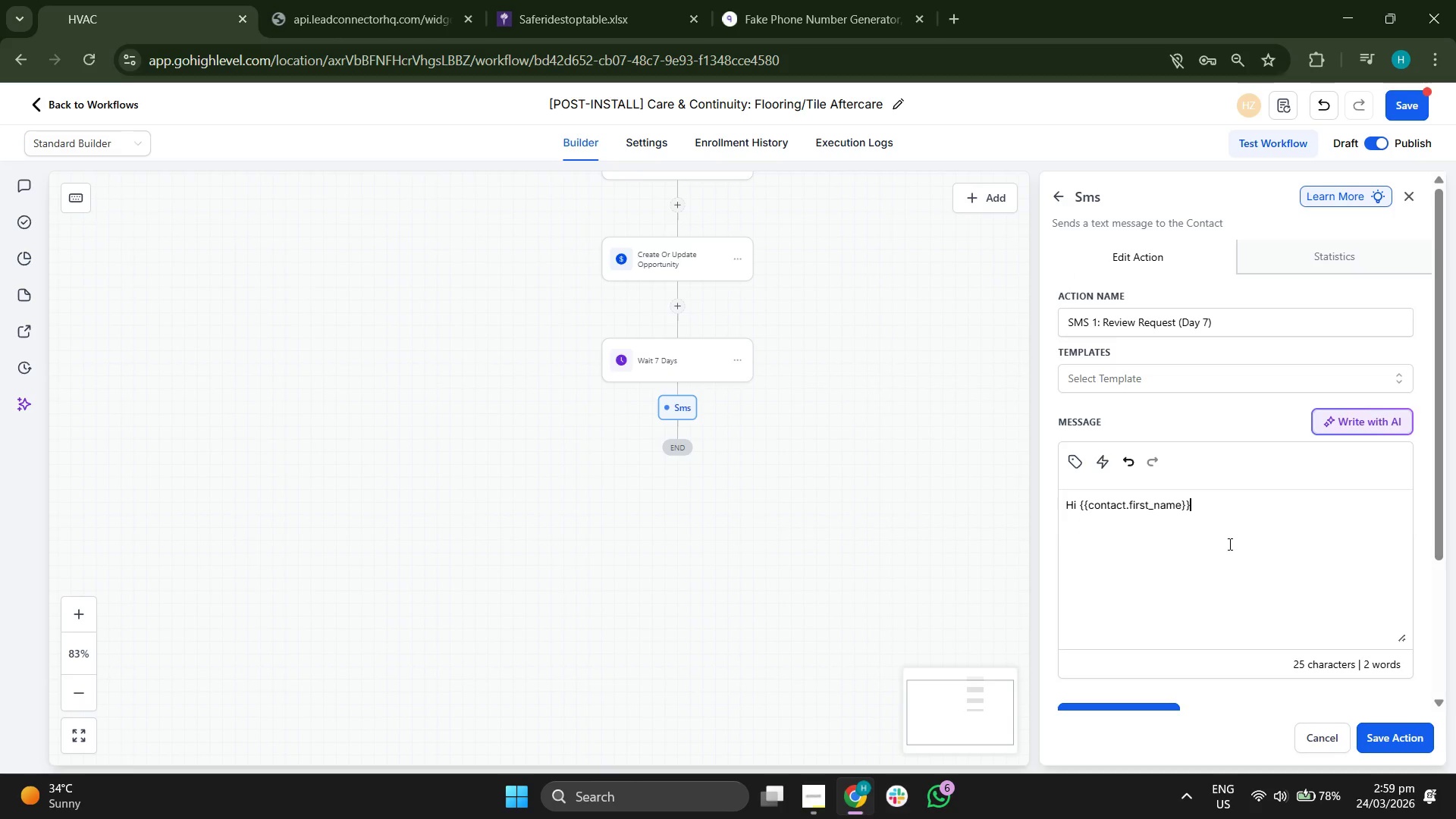 
type(, its)
key(Backspace)
type('s {{user.name)))
key(Backspace)
 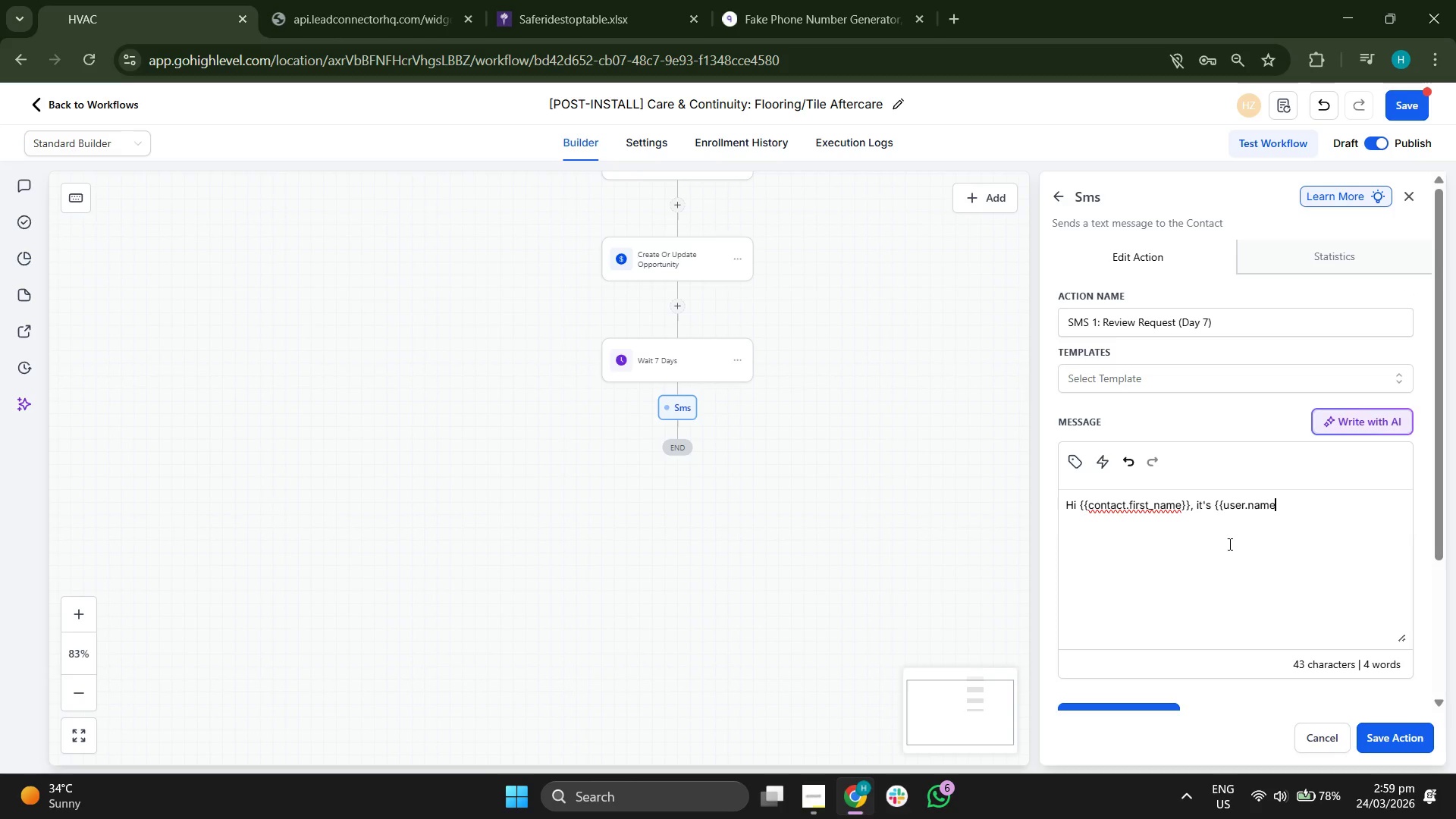 